 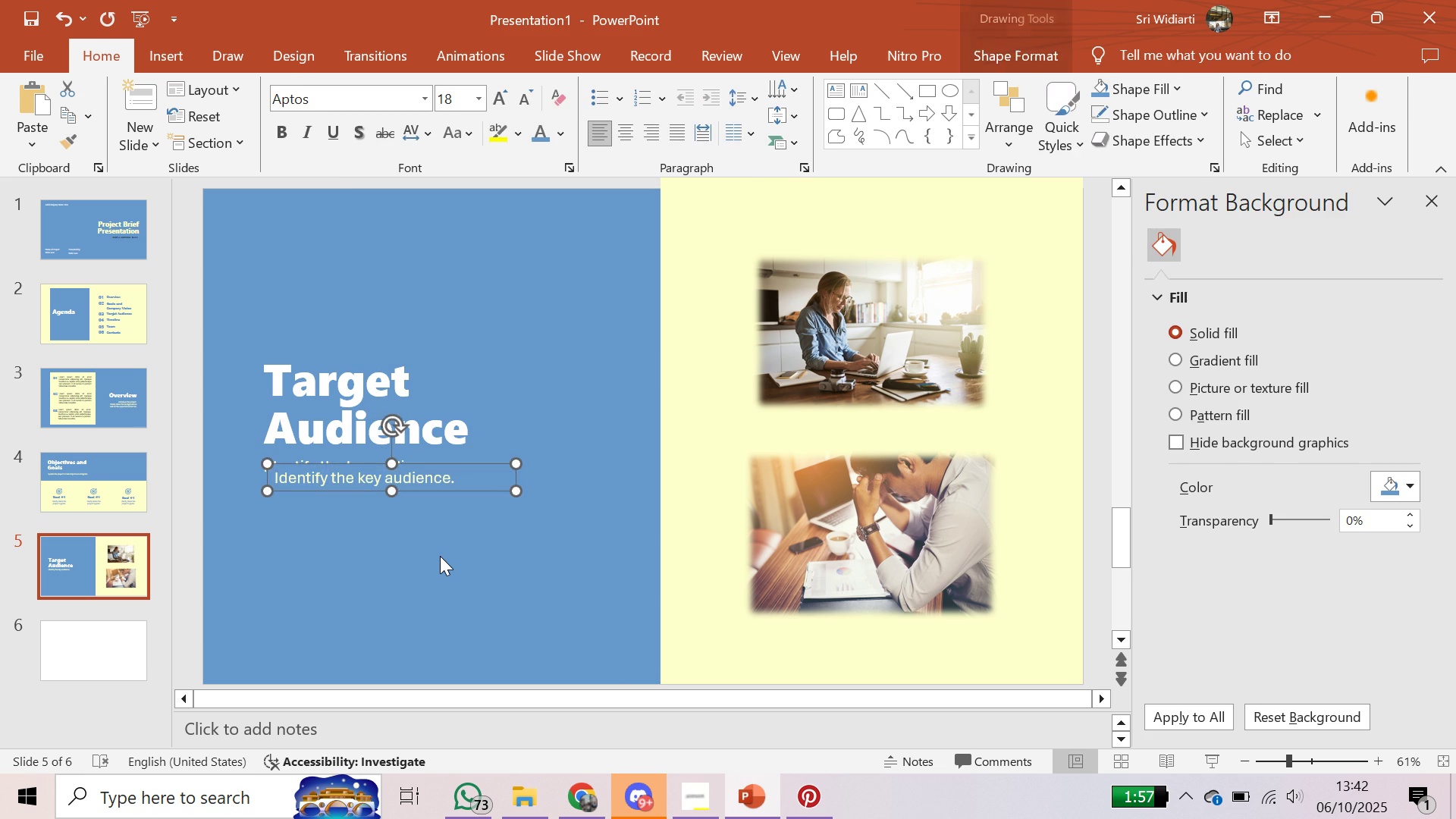 
left_click([440, 556])
 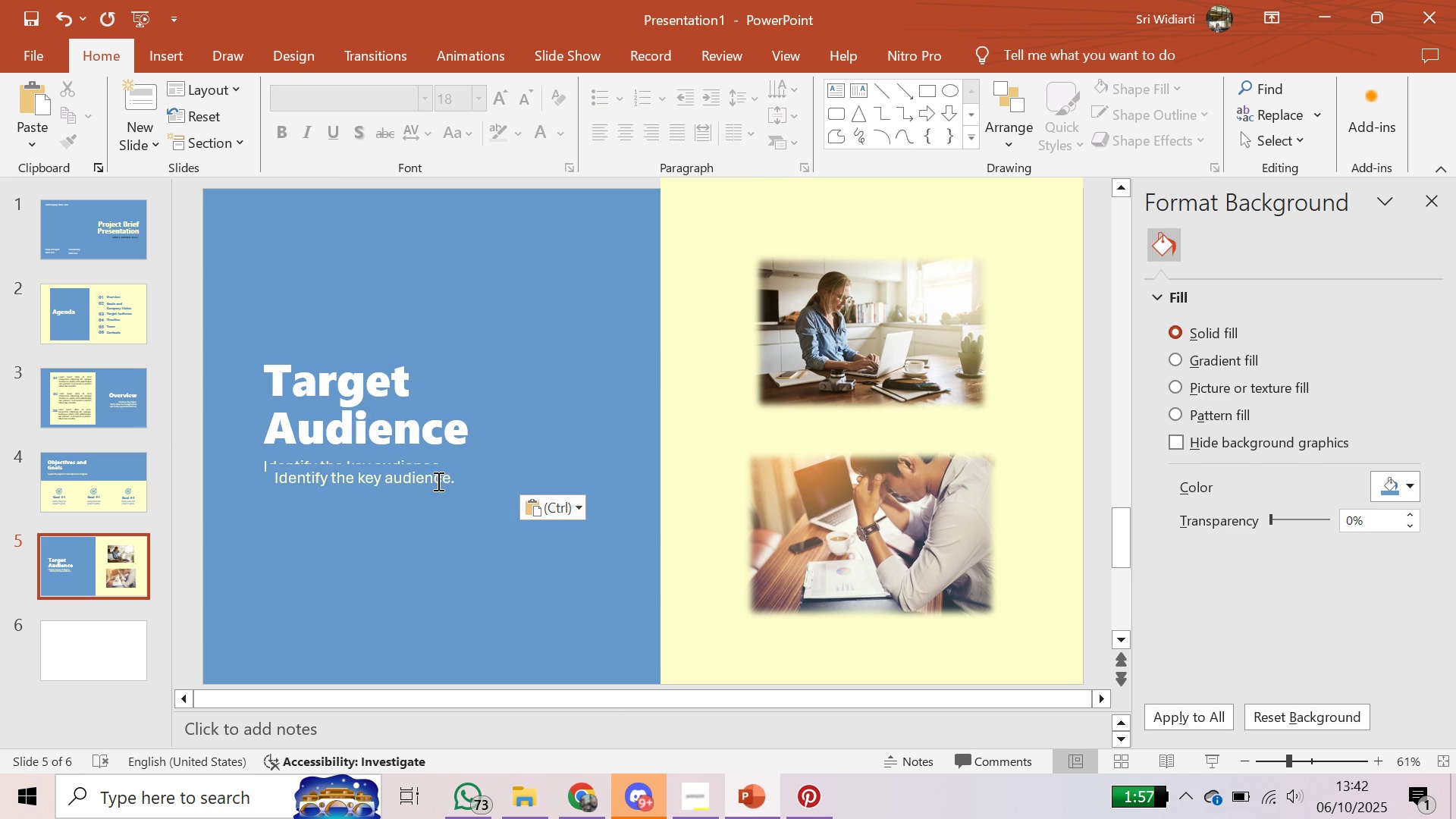 
left_click([437, 481])
 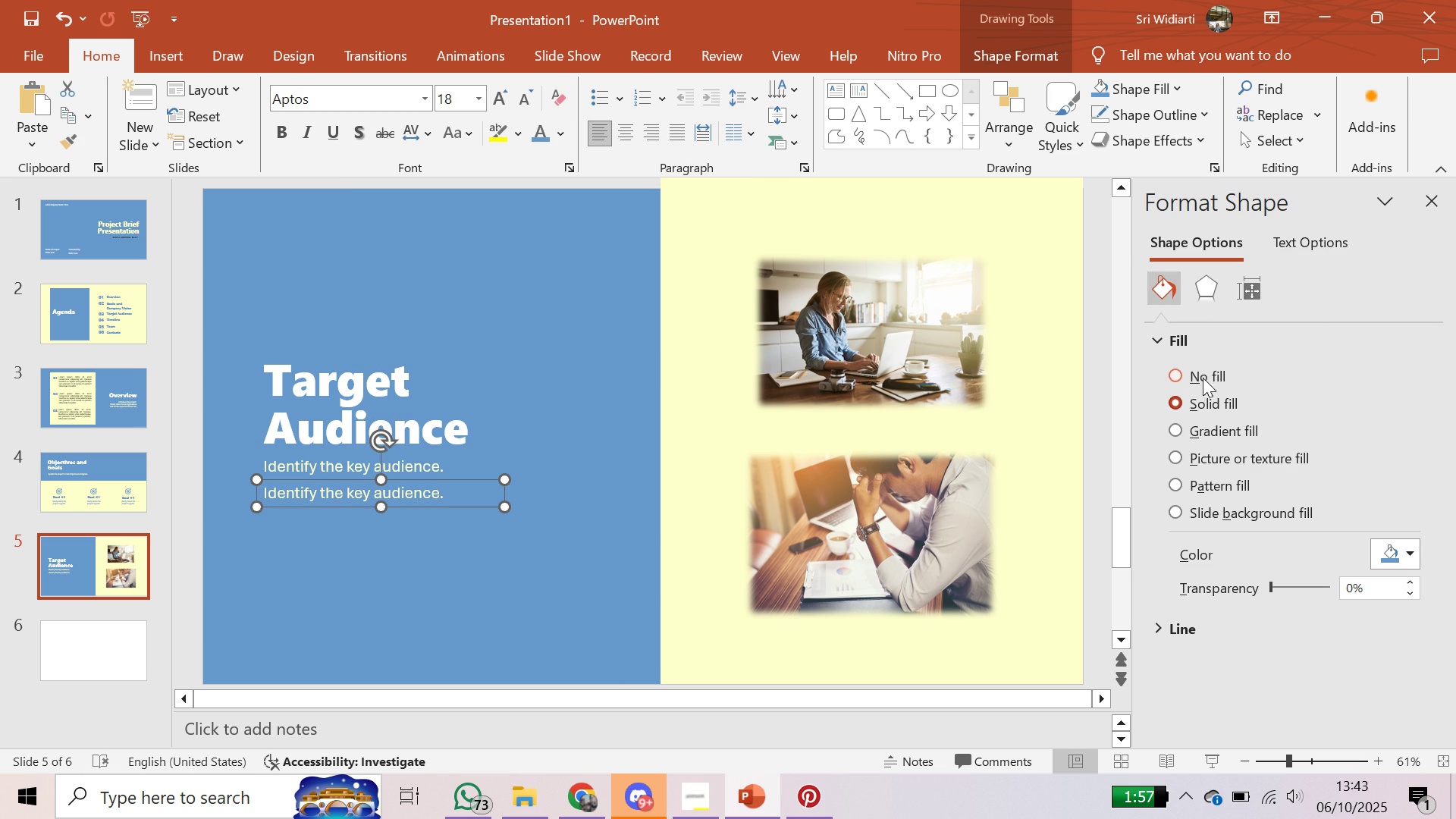 
left_click([1203, 378])
 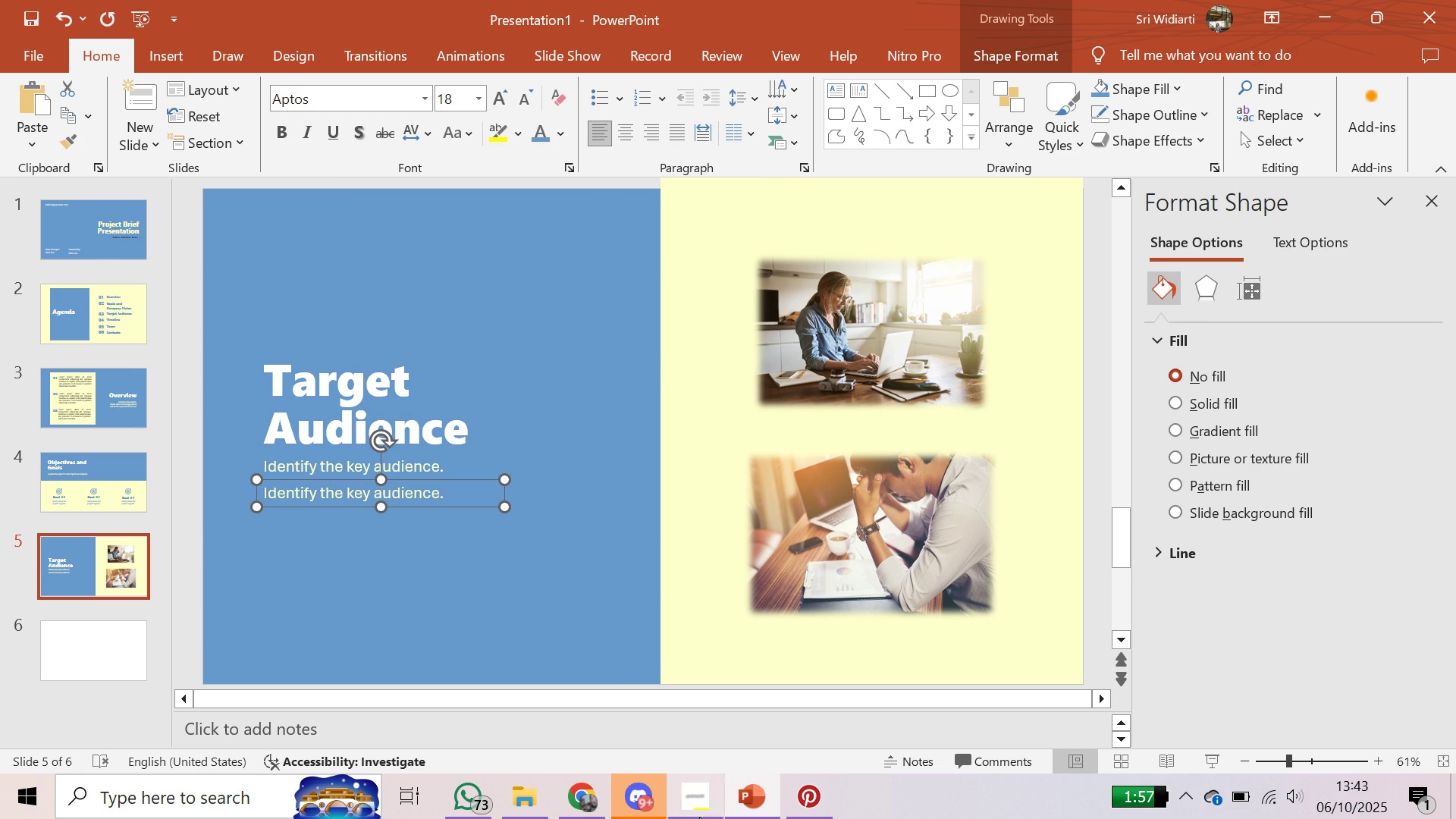 
left_click([699, 817])